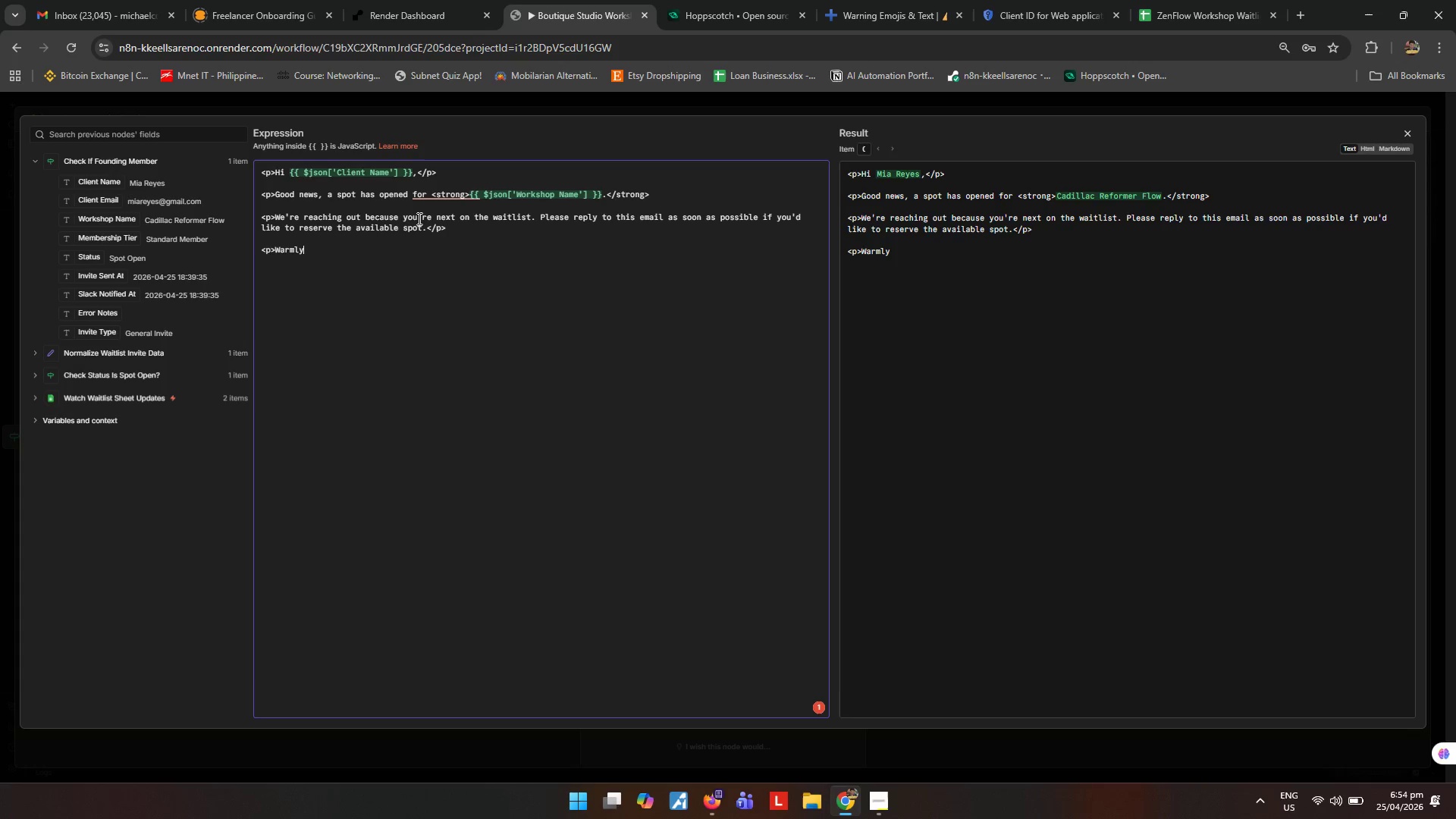 
type(,<br>)
 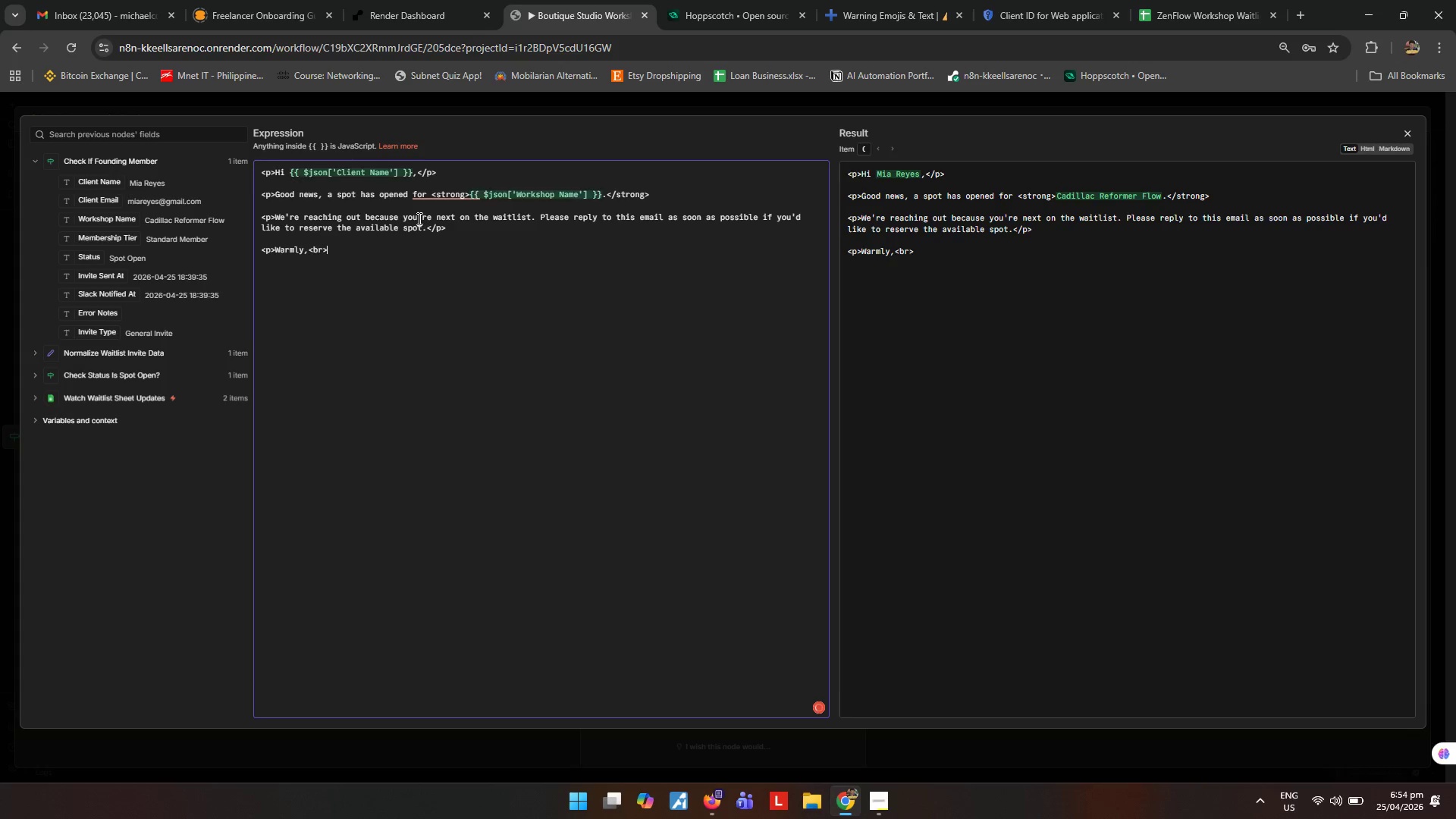 
key(Enter)
 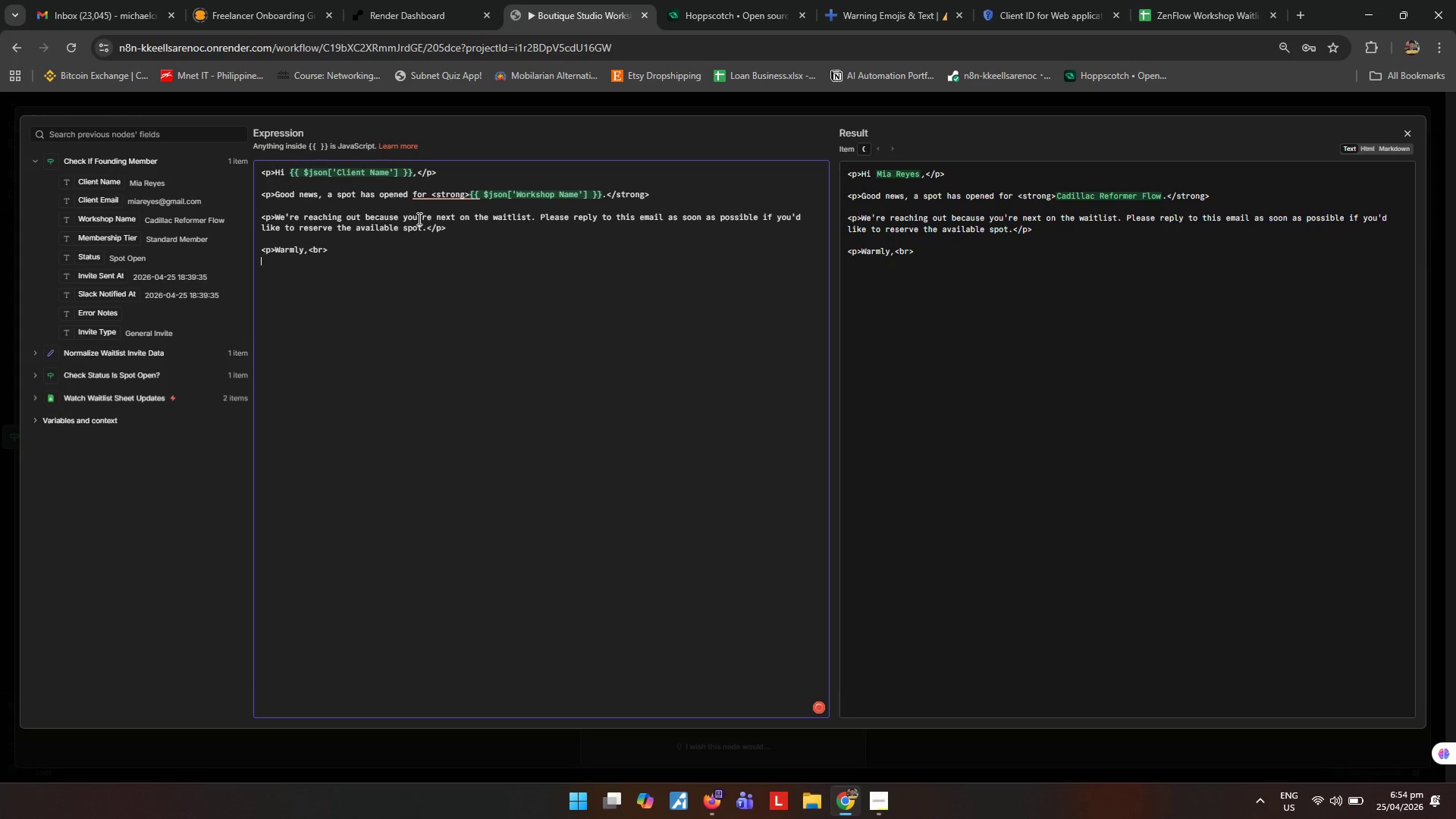 
key(Shift+Z)
 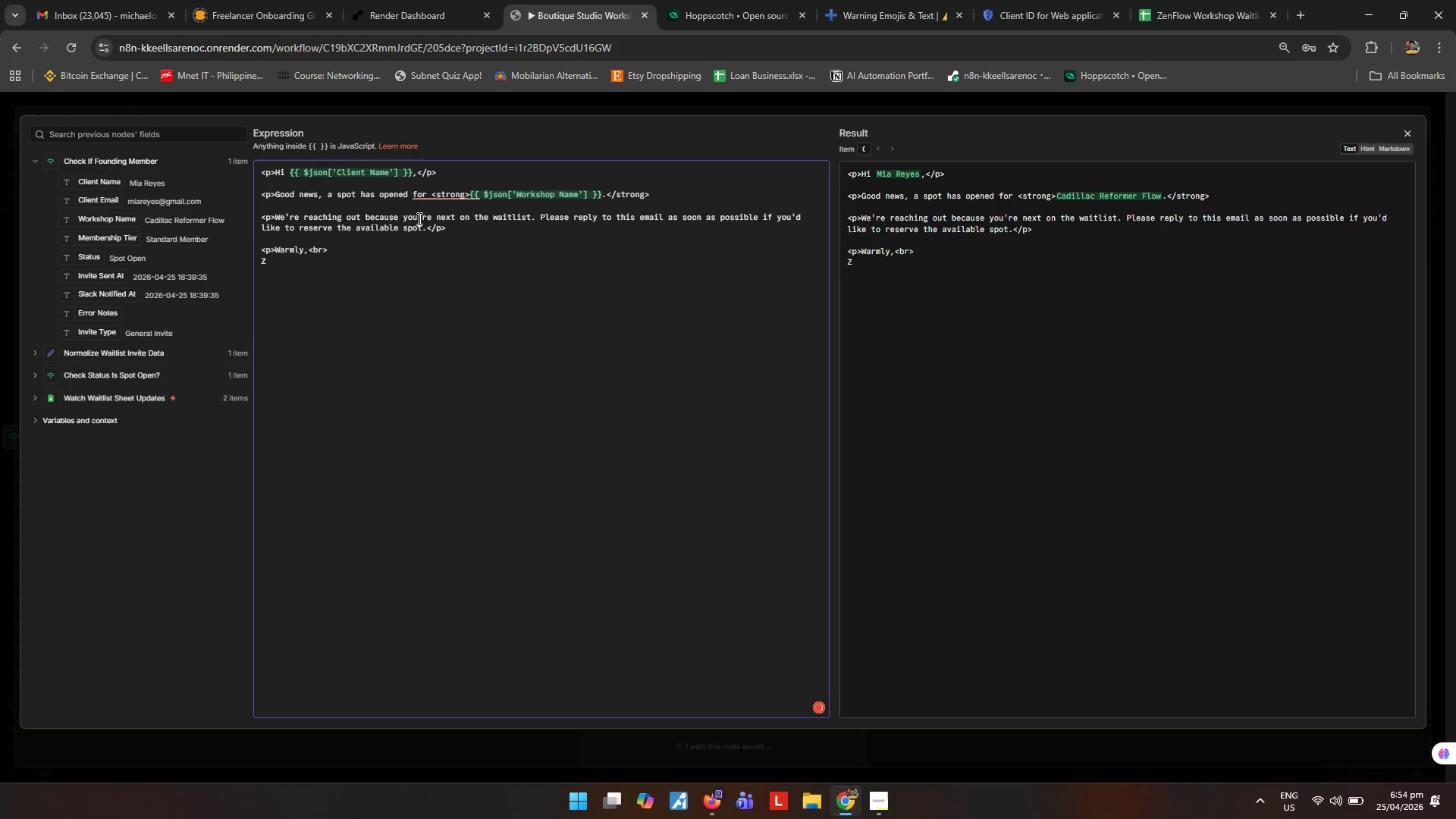 
key(Backspace)
 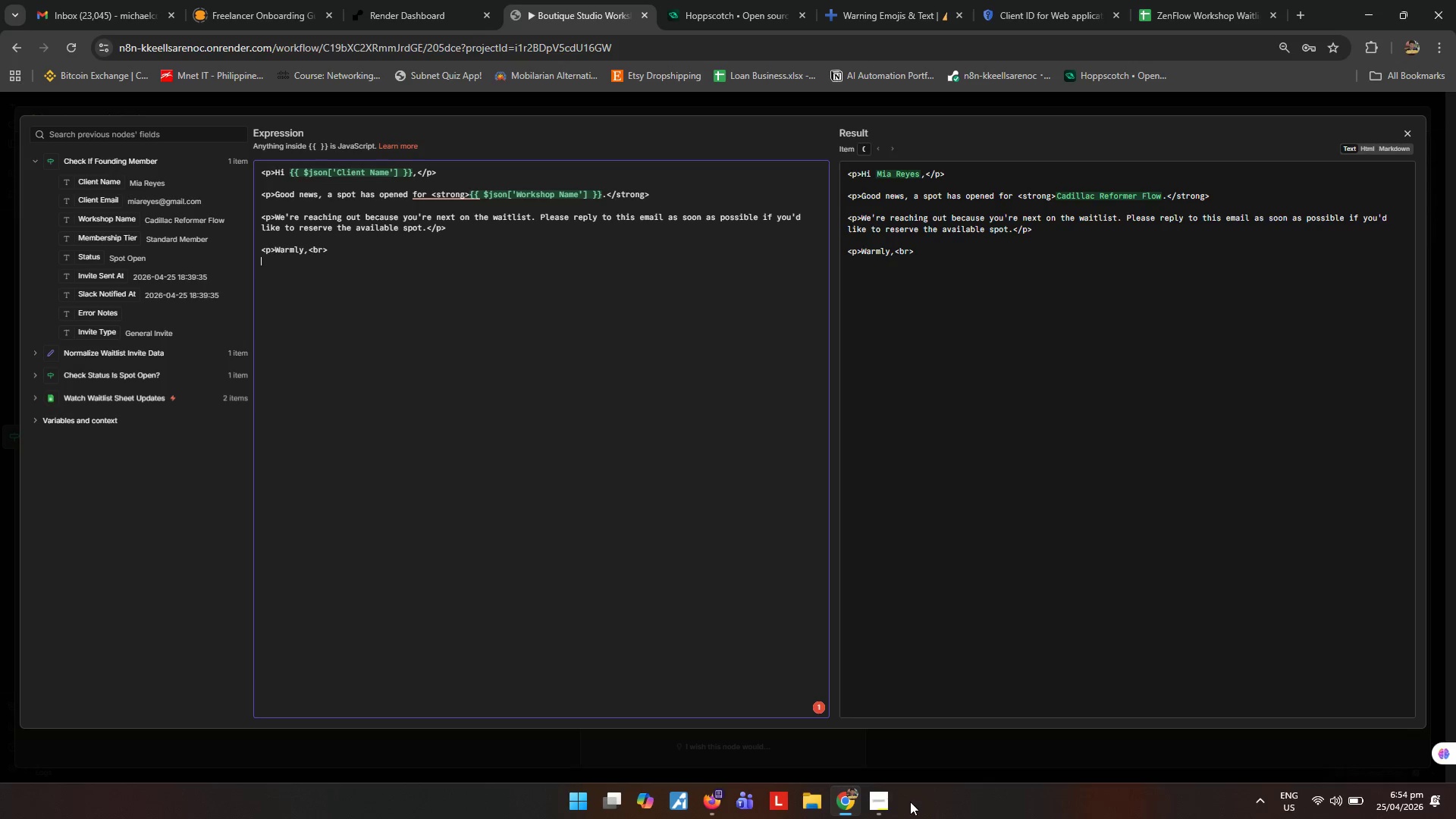 
left_click([865, 802])